 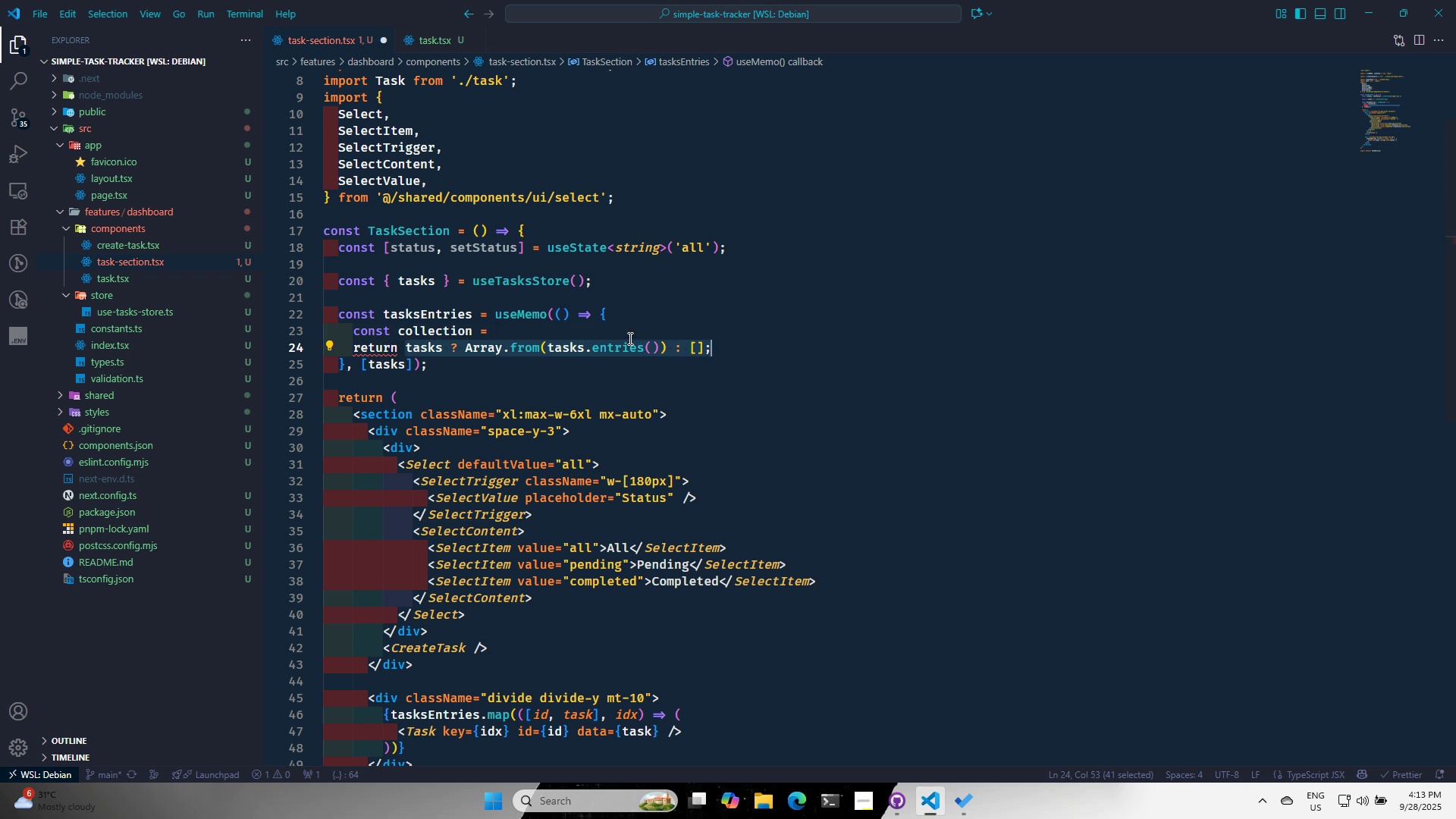 
left_click([608, 333])
 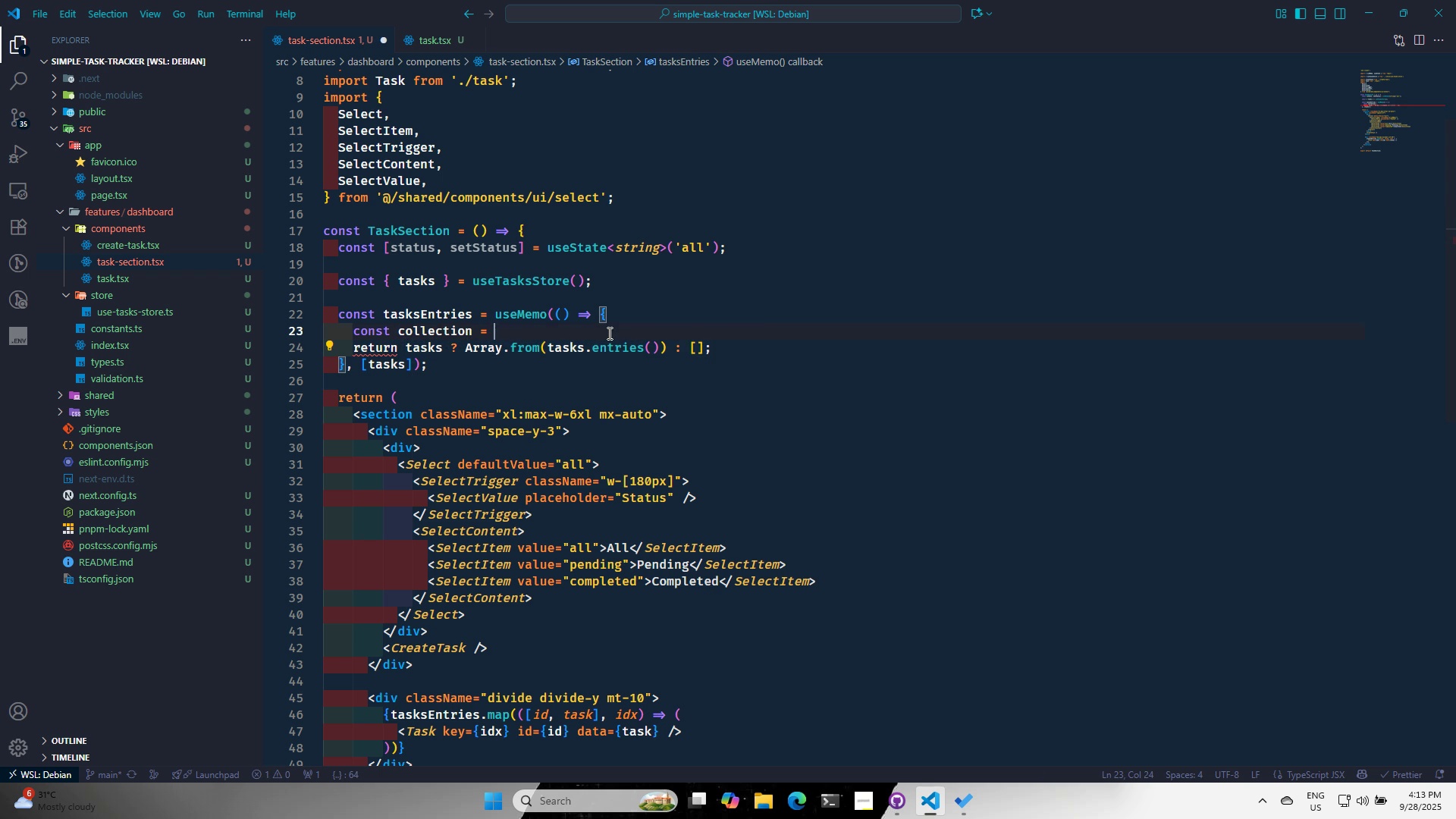 
key(Control+ControlLeft)
 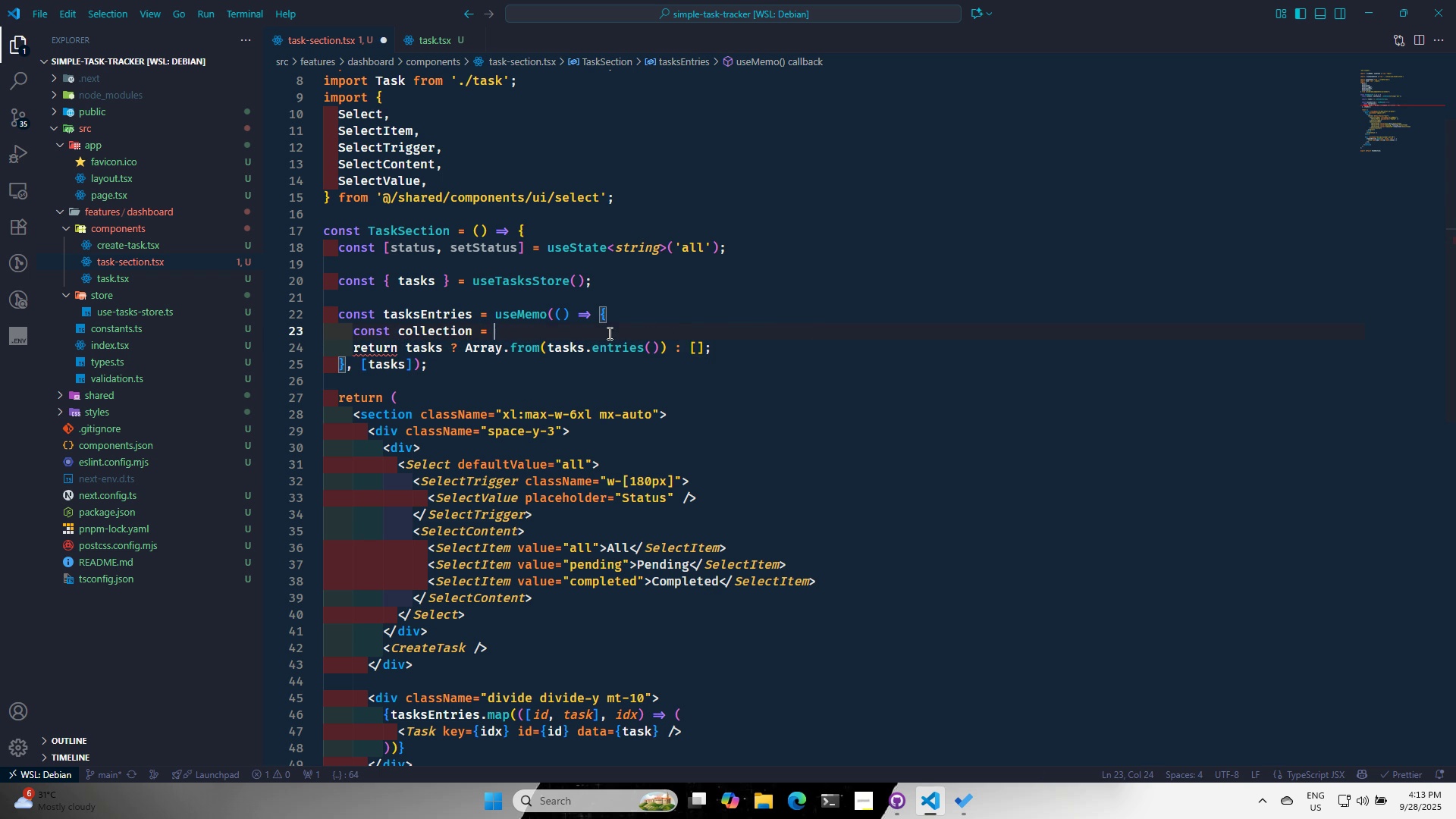 
key(Control+V)
 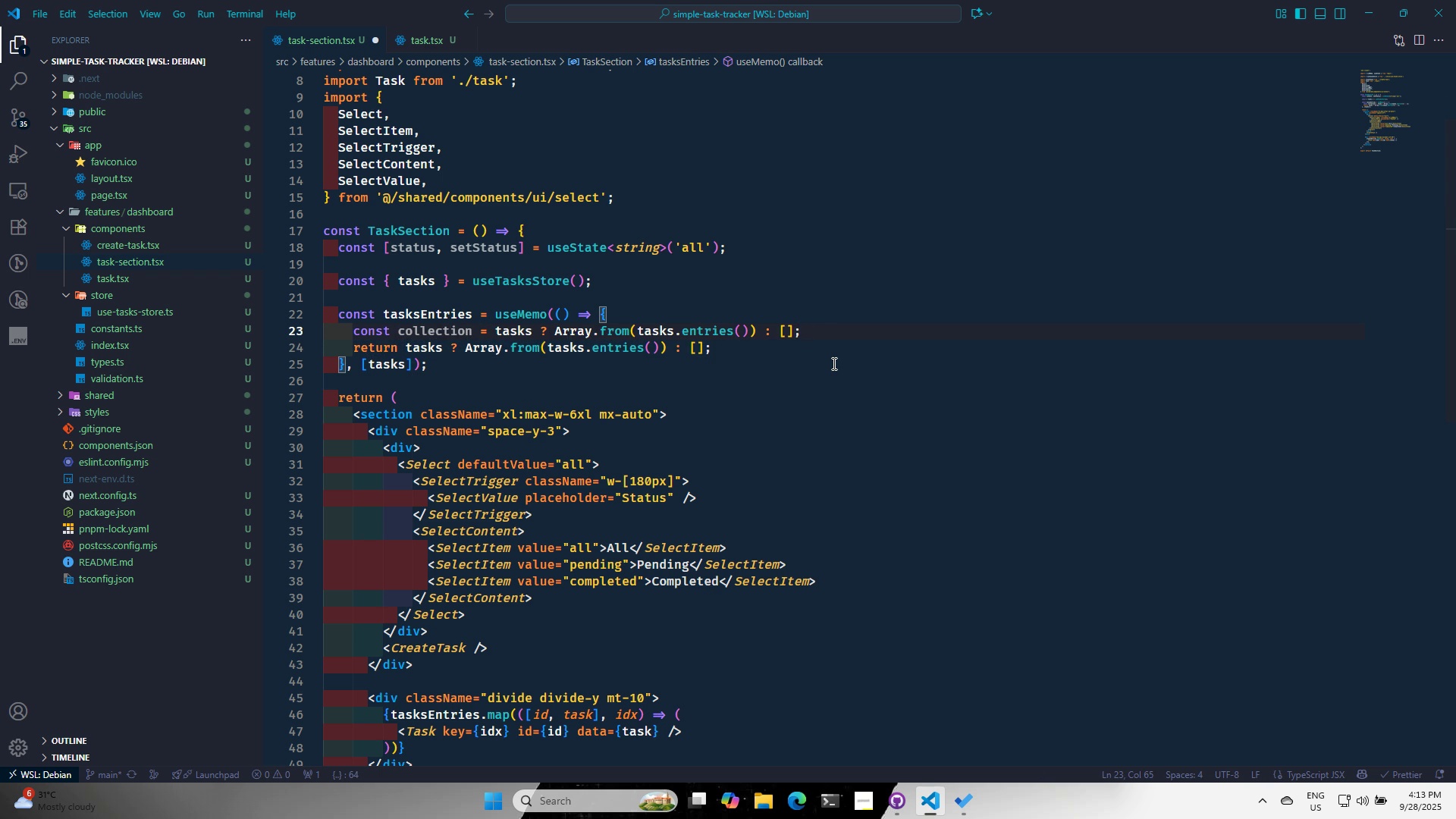 
key(Enter)
 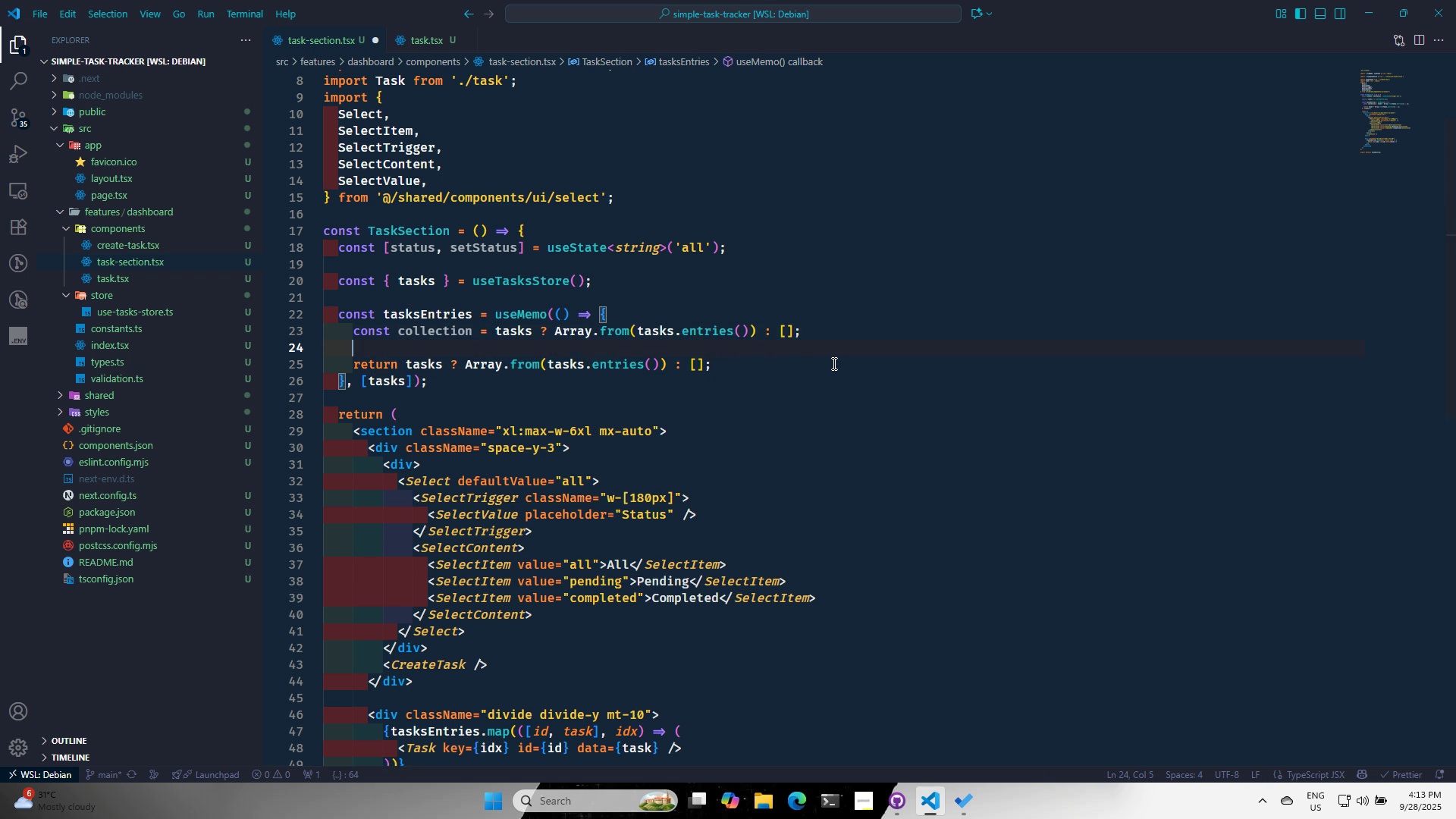 
key(Enter)
 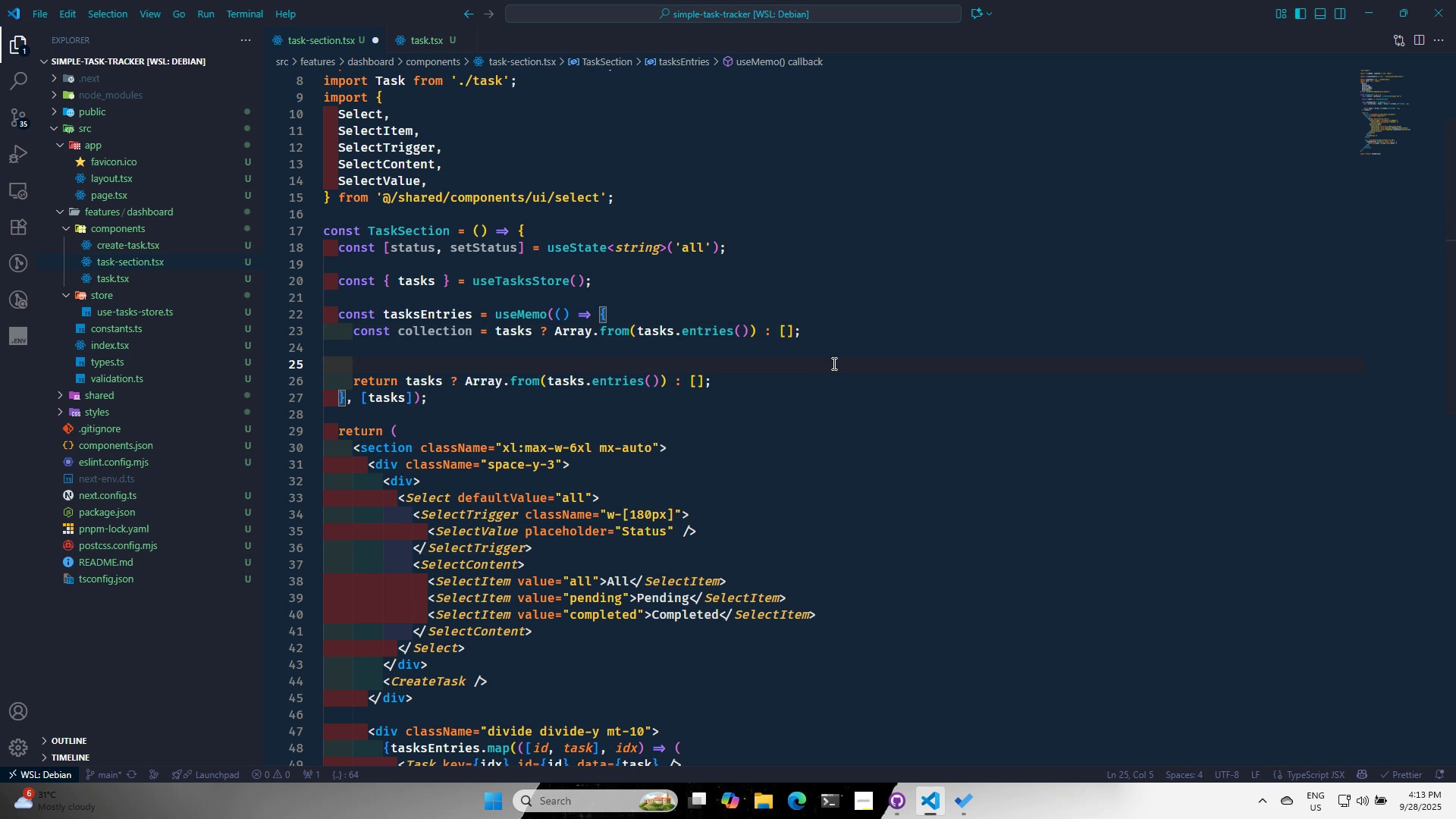 
type(if (a)
key(Backspace)
type(s)
key(Backspace)
type(ta)